 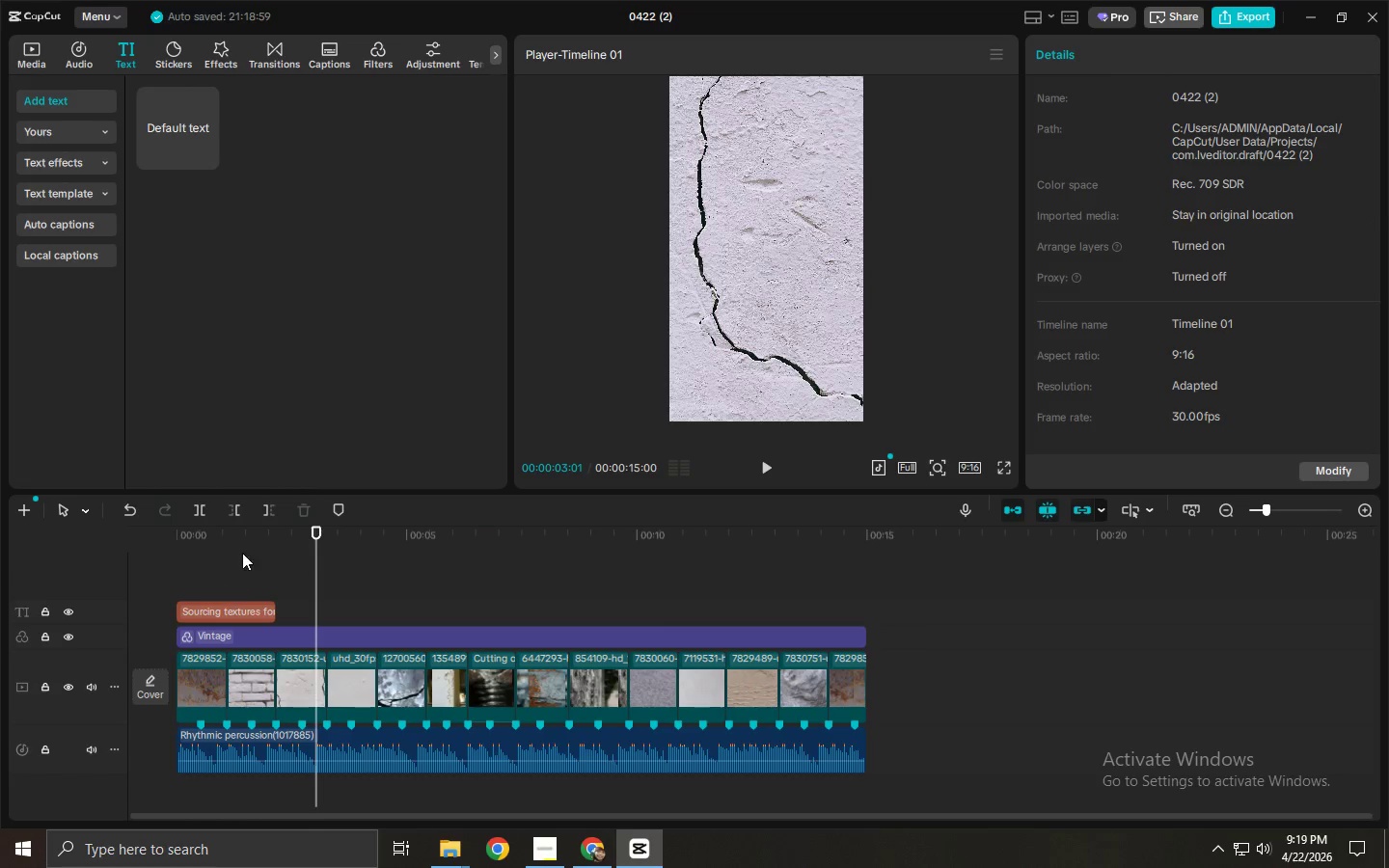 
left_click_drag(start_coordinate=[226, 539], to_coordinate=[123, 545])
 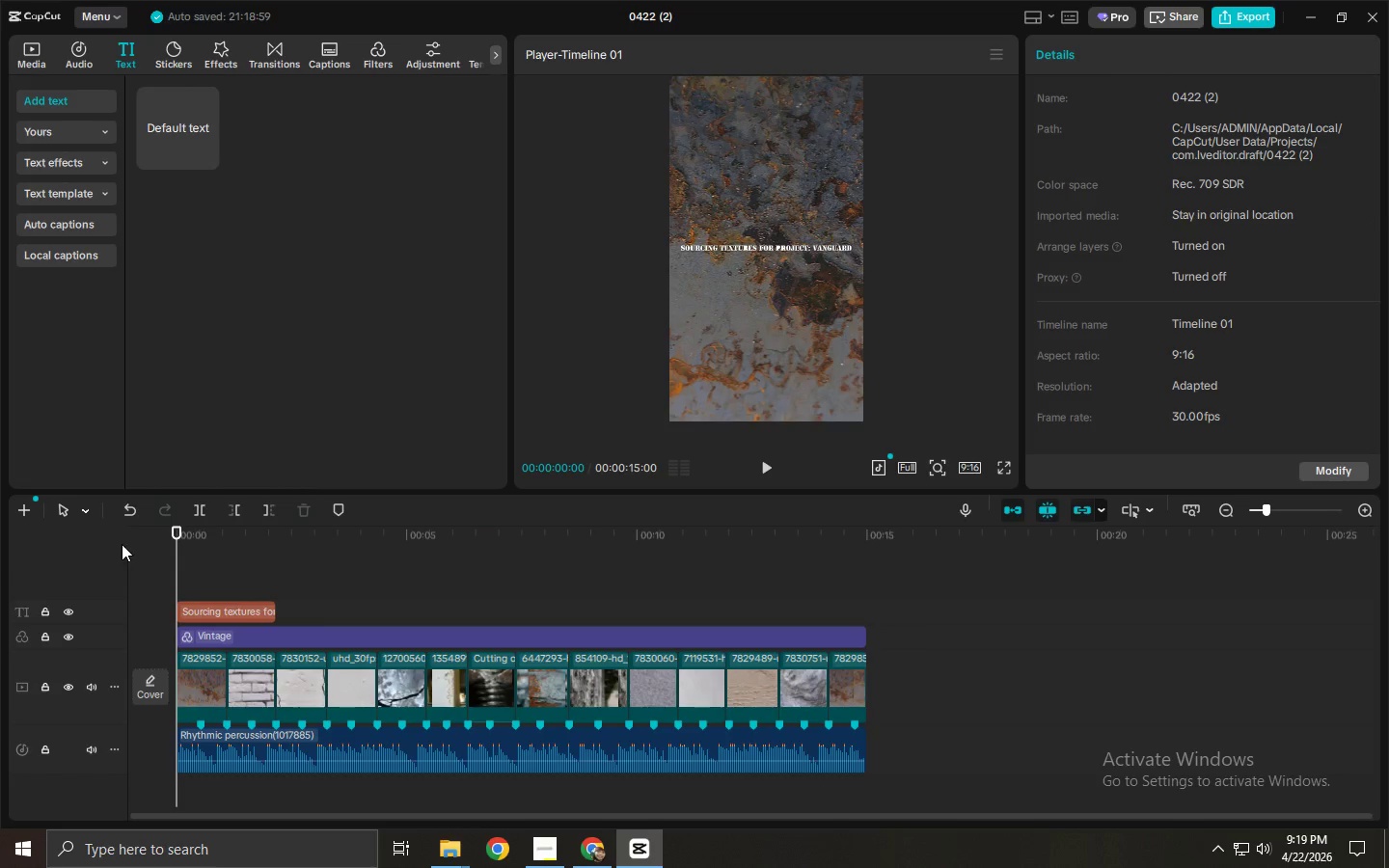 
key(Alt+AltLeft)
 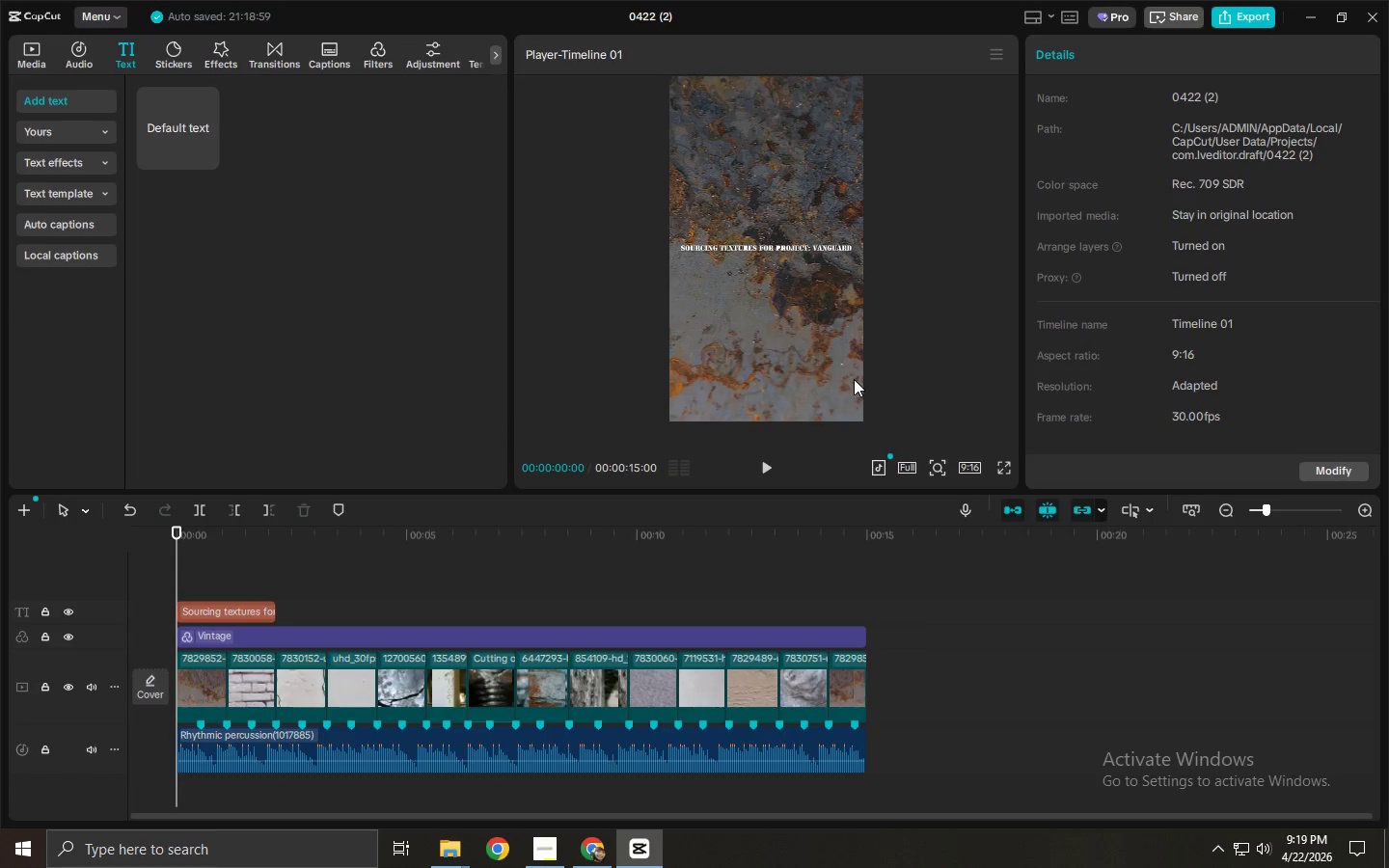 
key(Alt+Tab)
 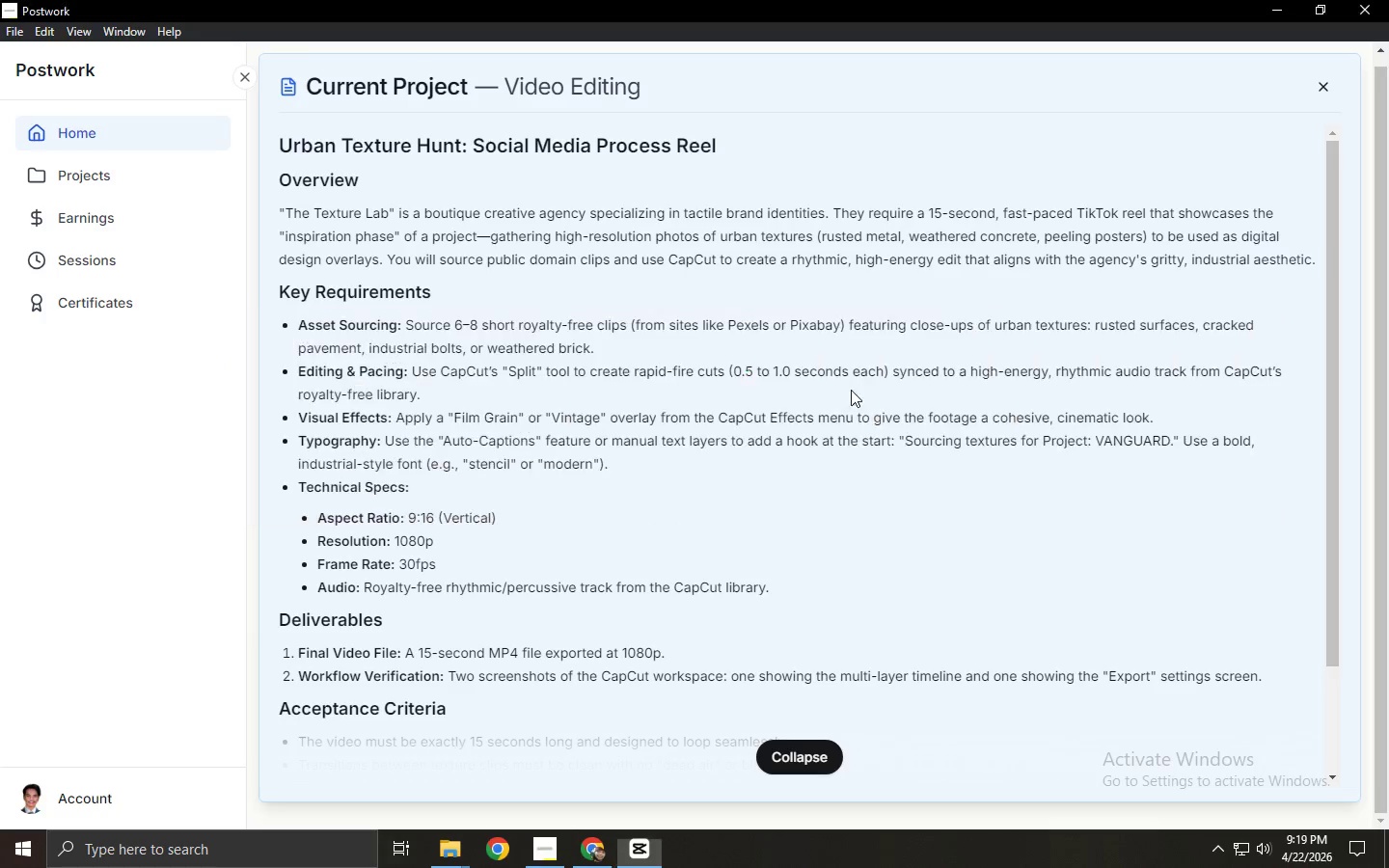 
key(Alt+AltLeft)